 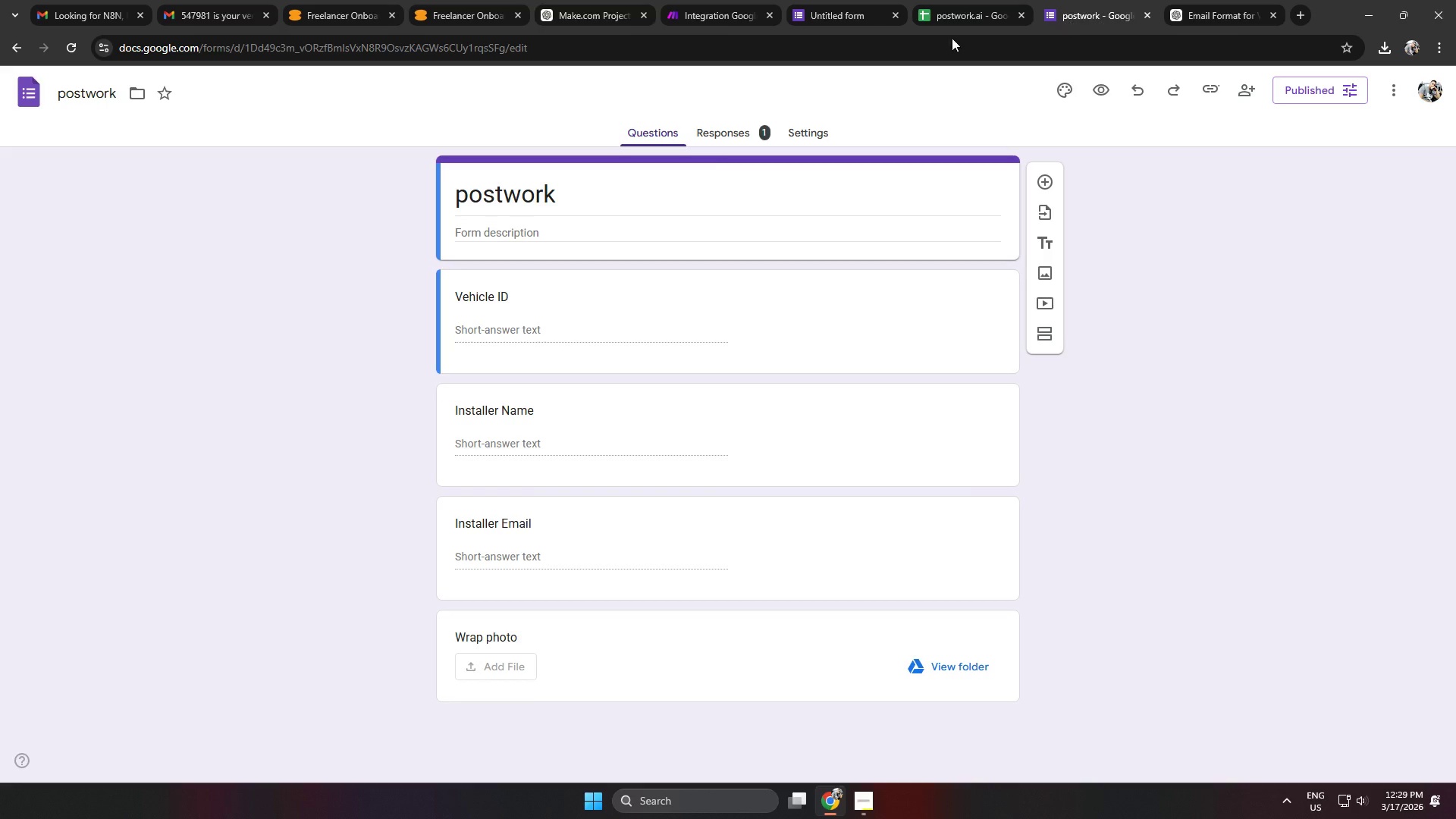 
left_click([597, 14])
 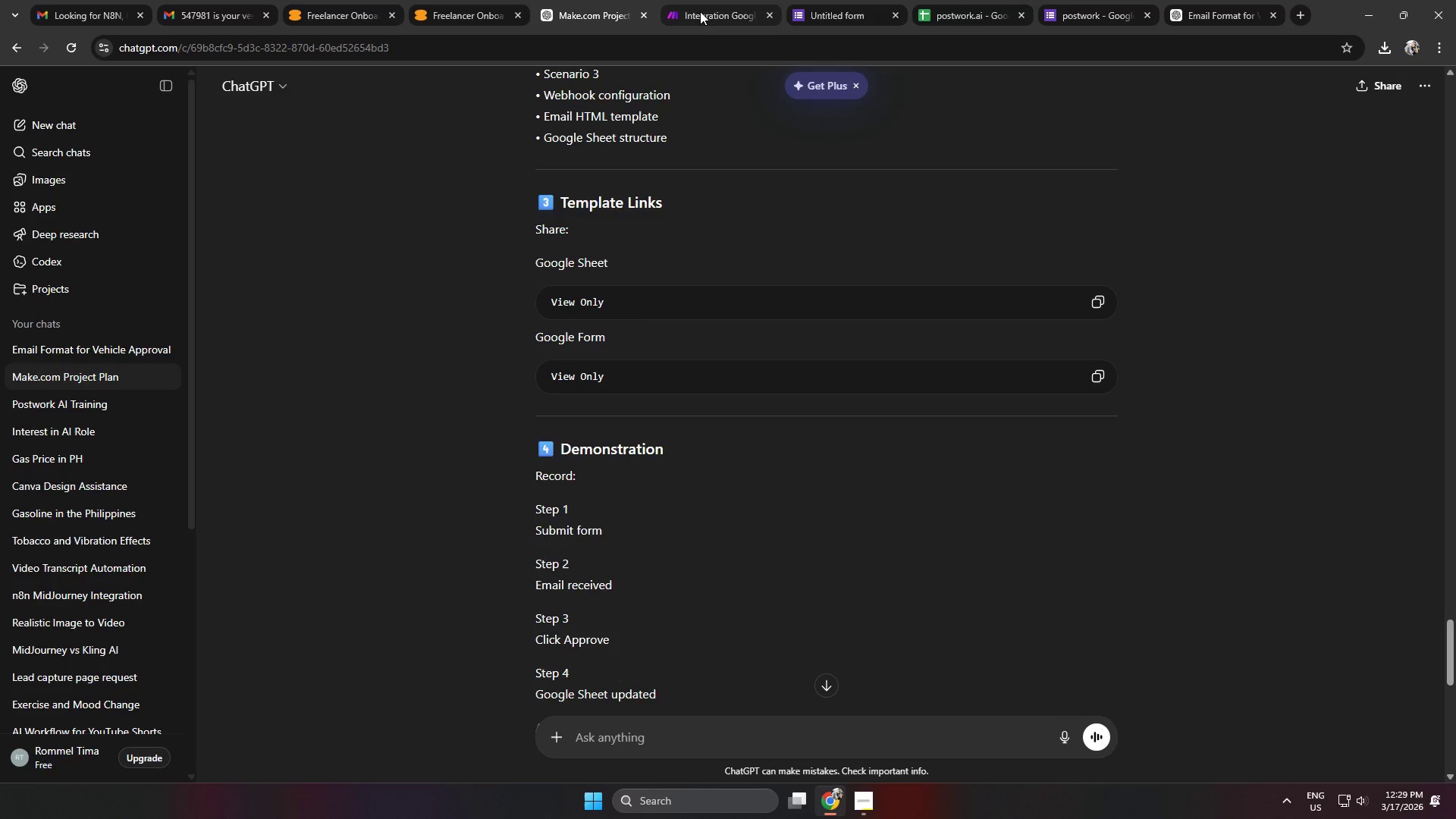 
left_click([698, 11])
 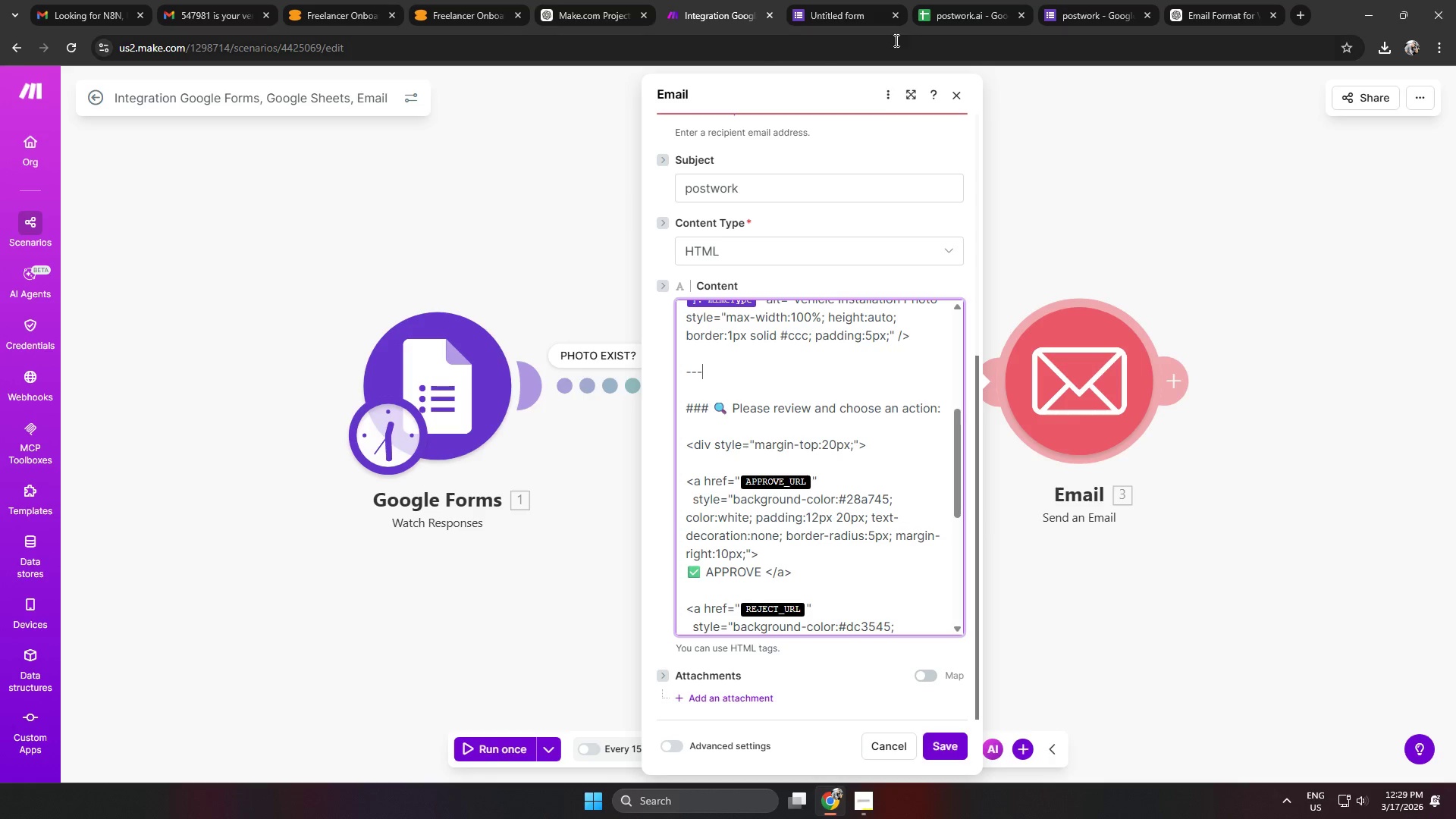 
left_click([958, 17])
 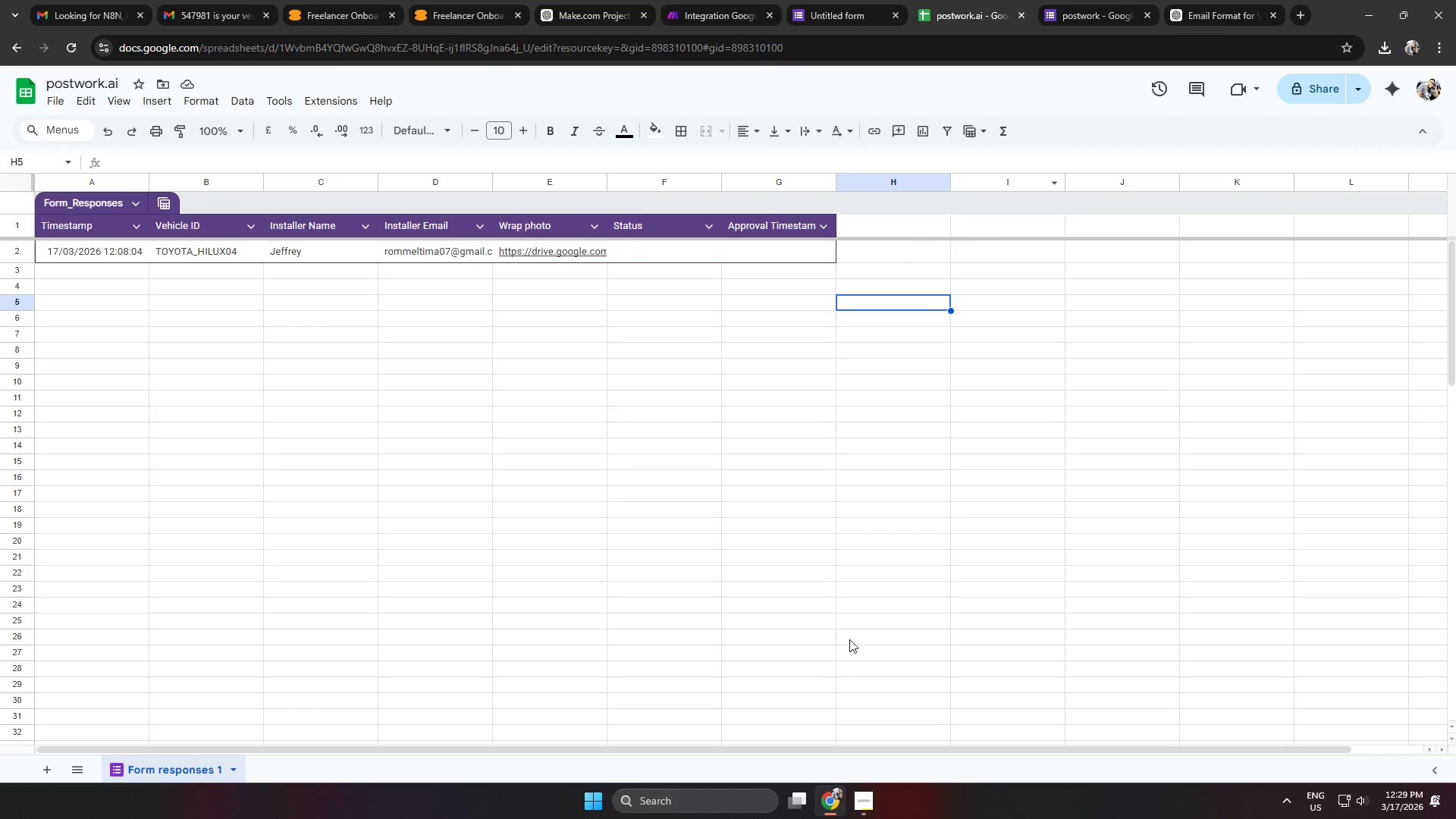 
left_click([860, 801])